 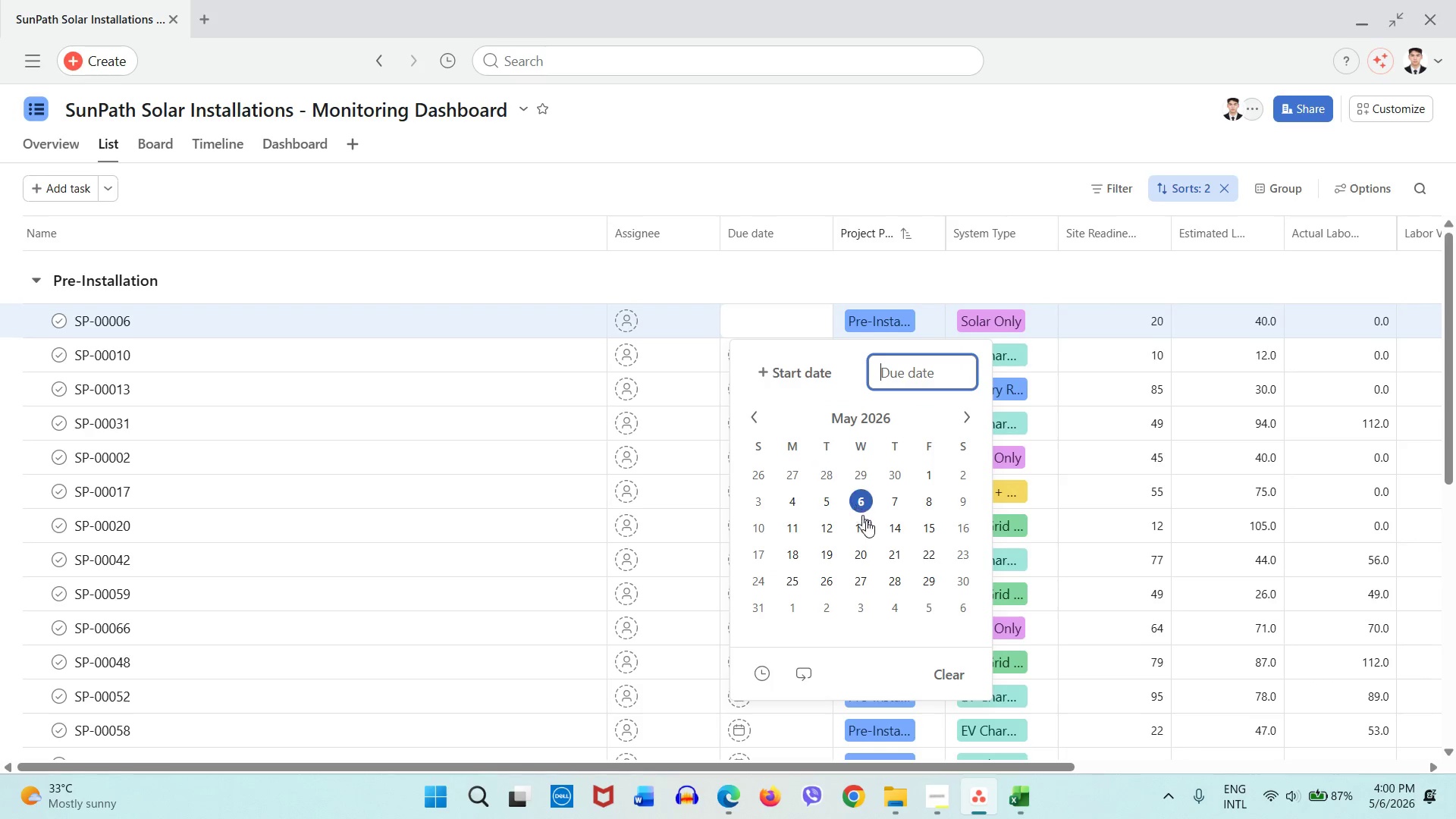 
left_click([887, 506])
 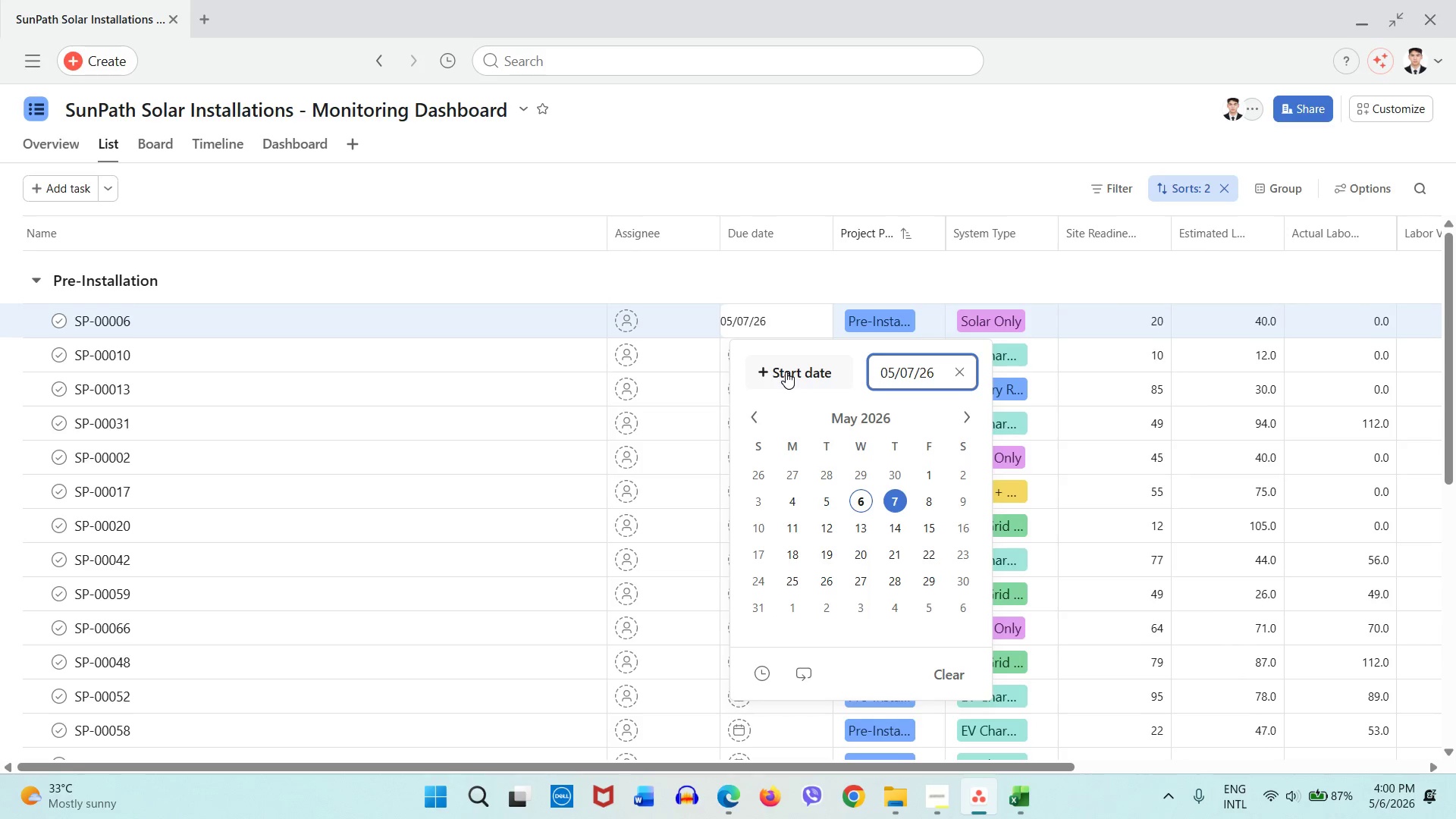 
left_click([786, 372])
 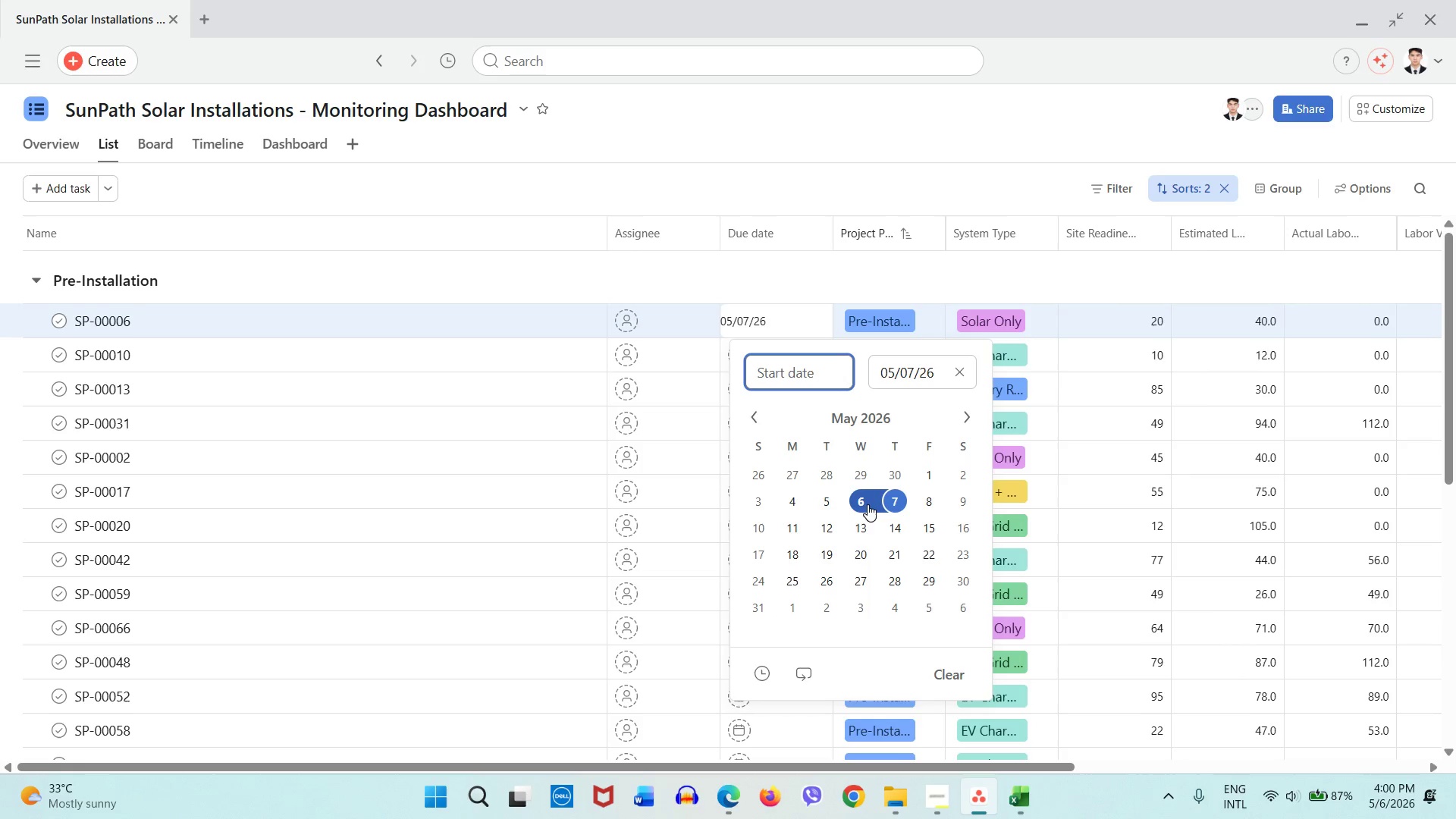 
left_click([864, 504])
 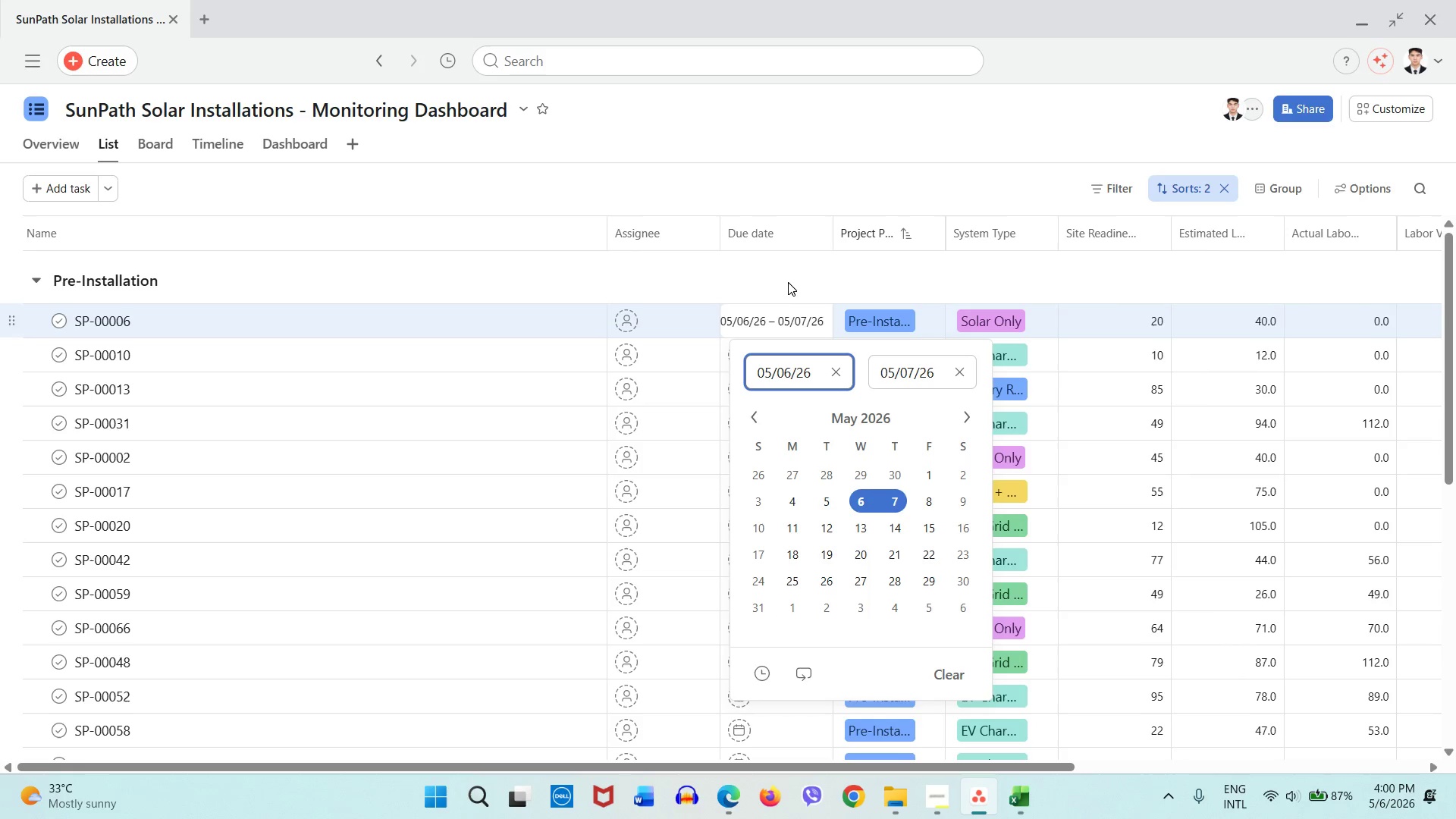 
left_click([788, 281])
 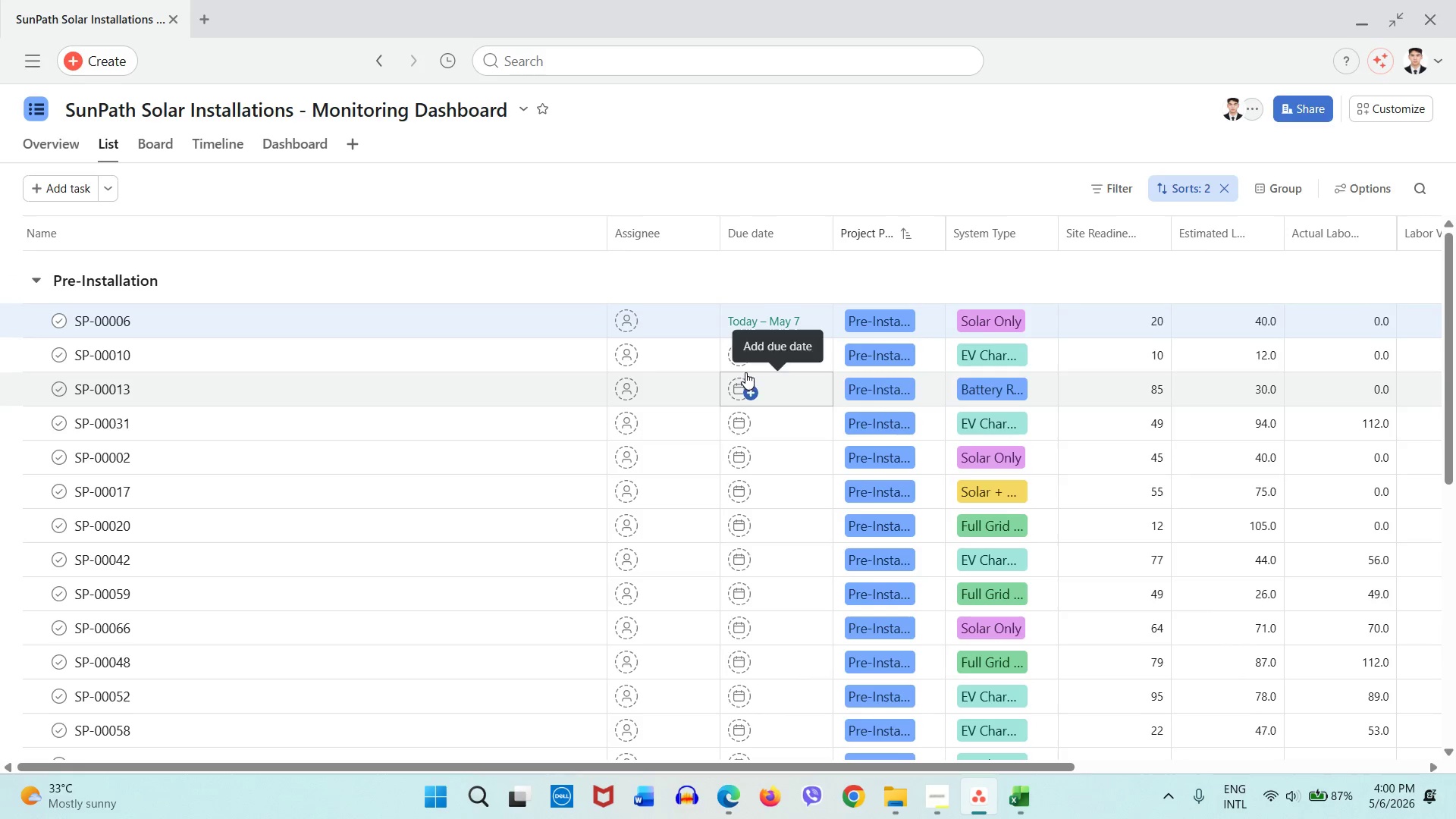 
mouse_move([732, 344])
 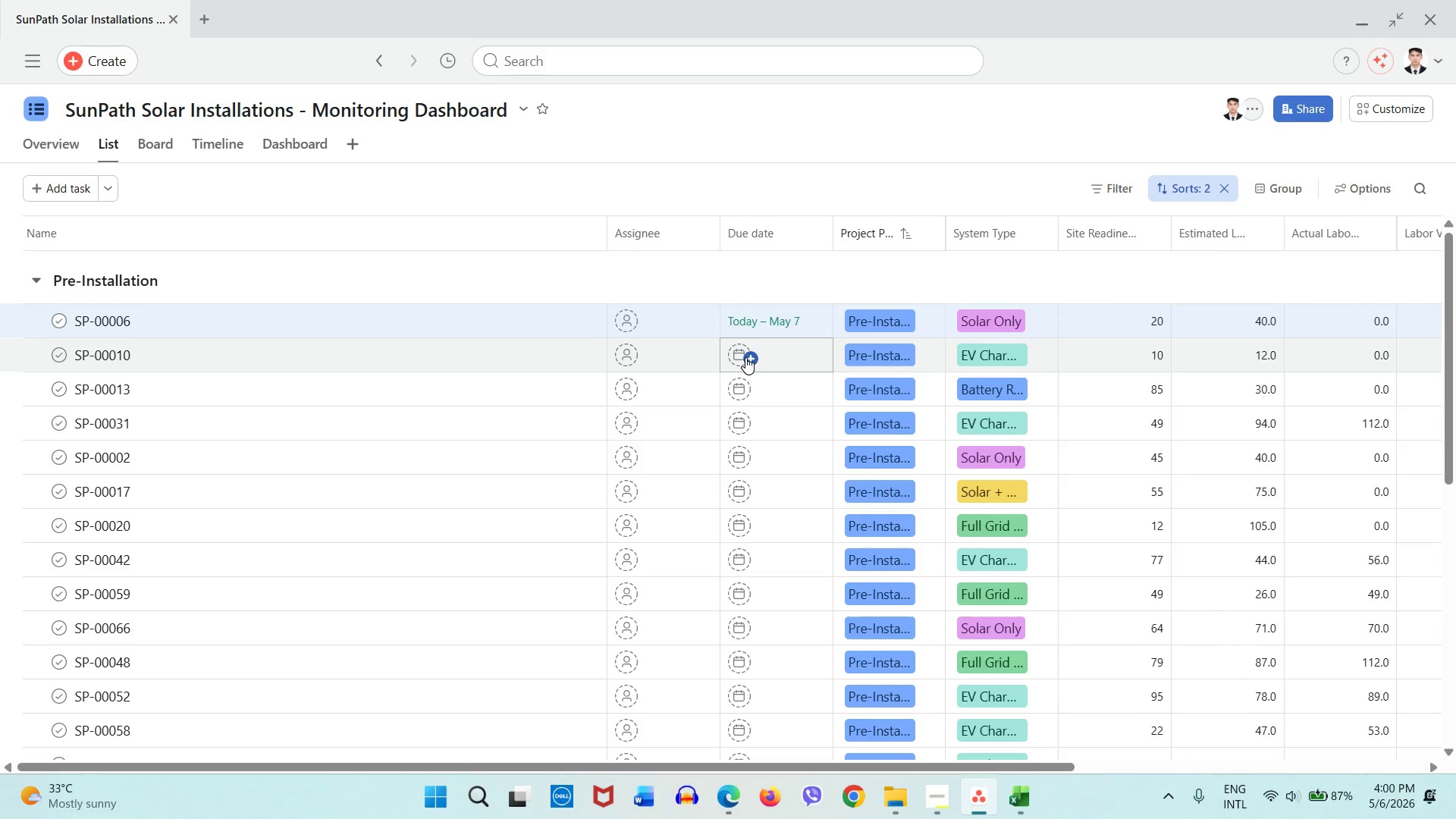 
left_click([745, 357])
 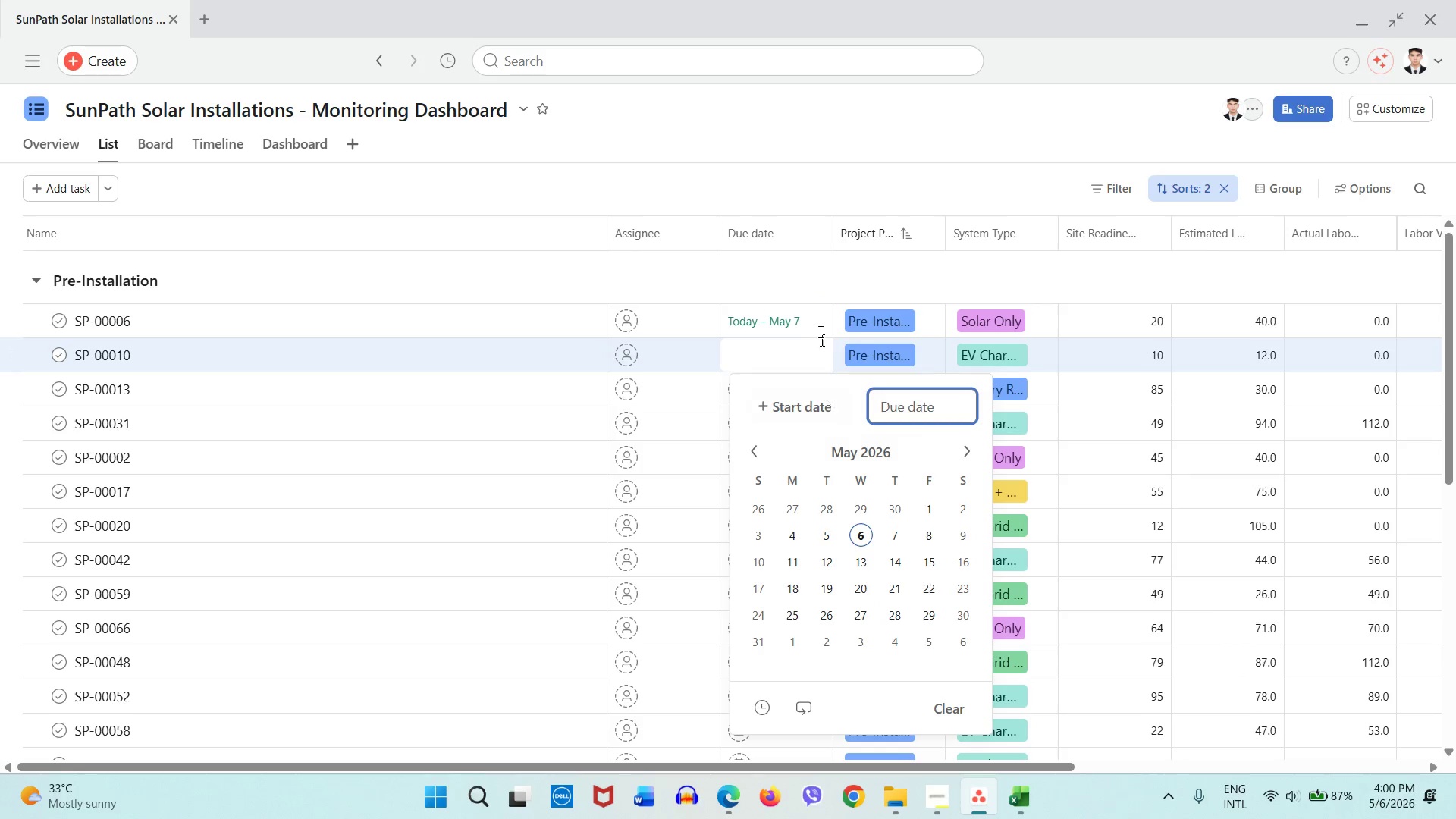 
left_click([814, 293])
 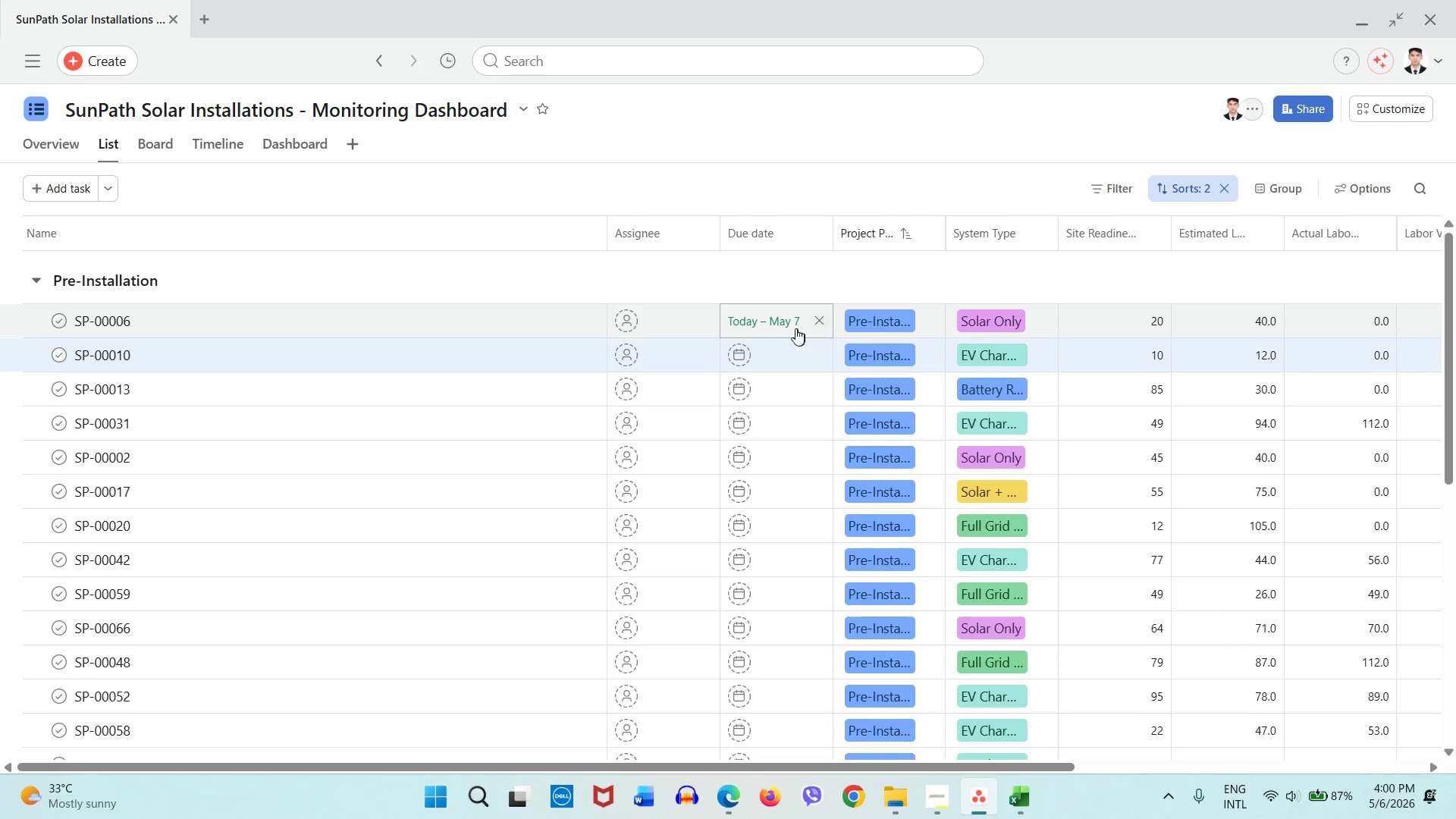 
right_click([790, 328])
 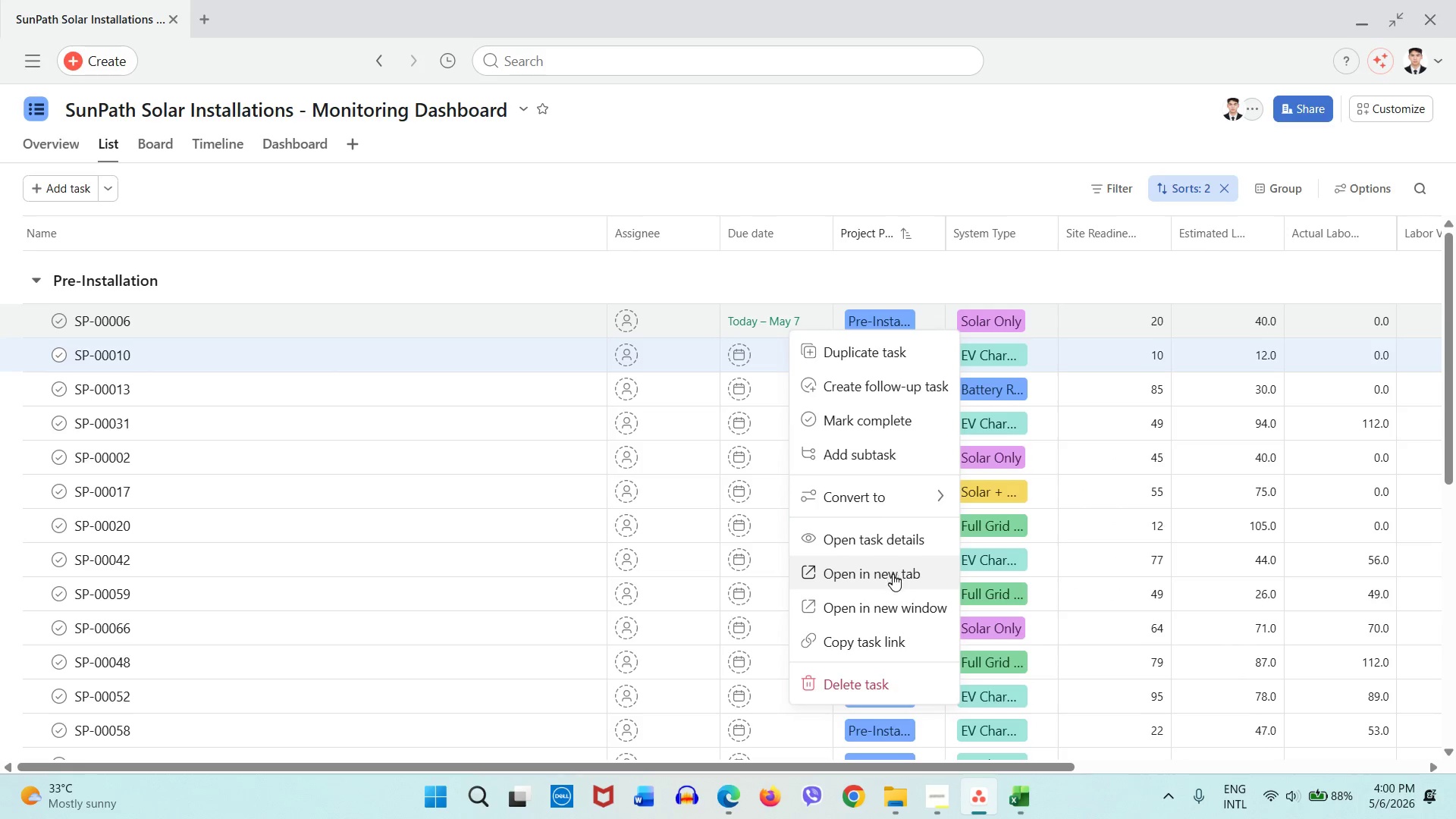 
wait(9.41)
 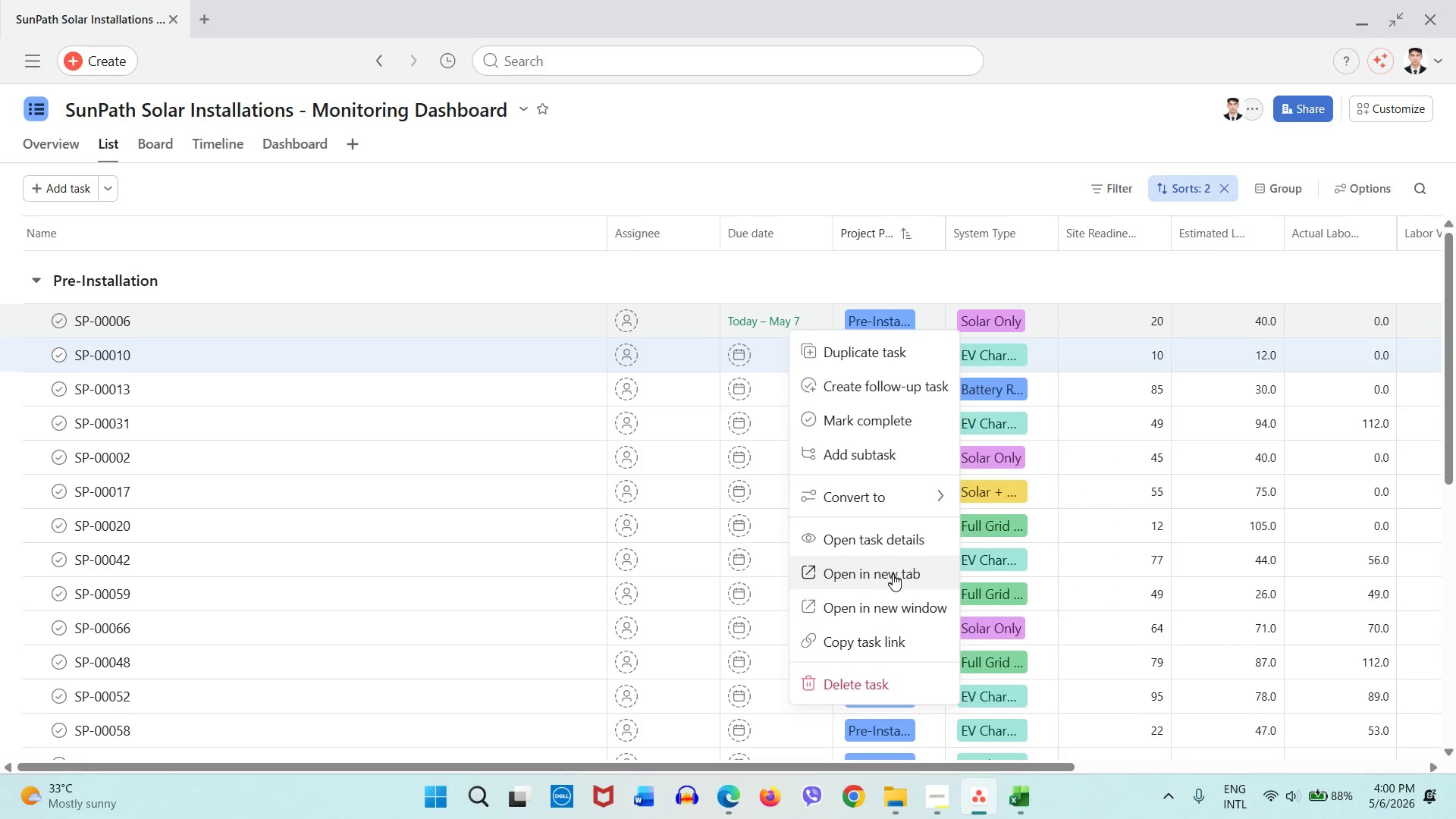 
left_click([740, 267])
 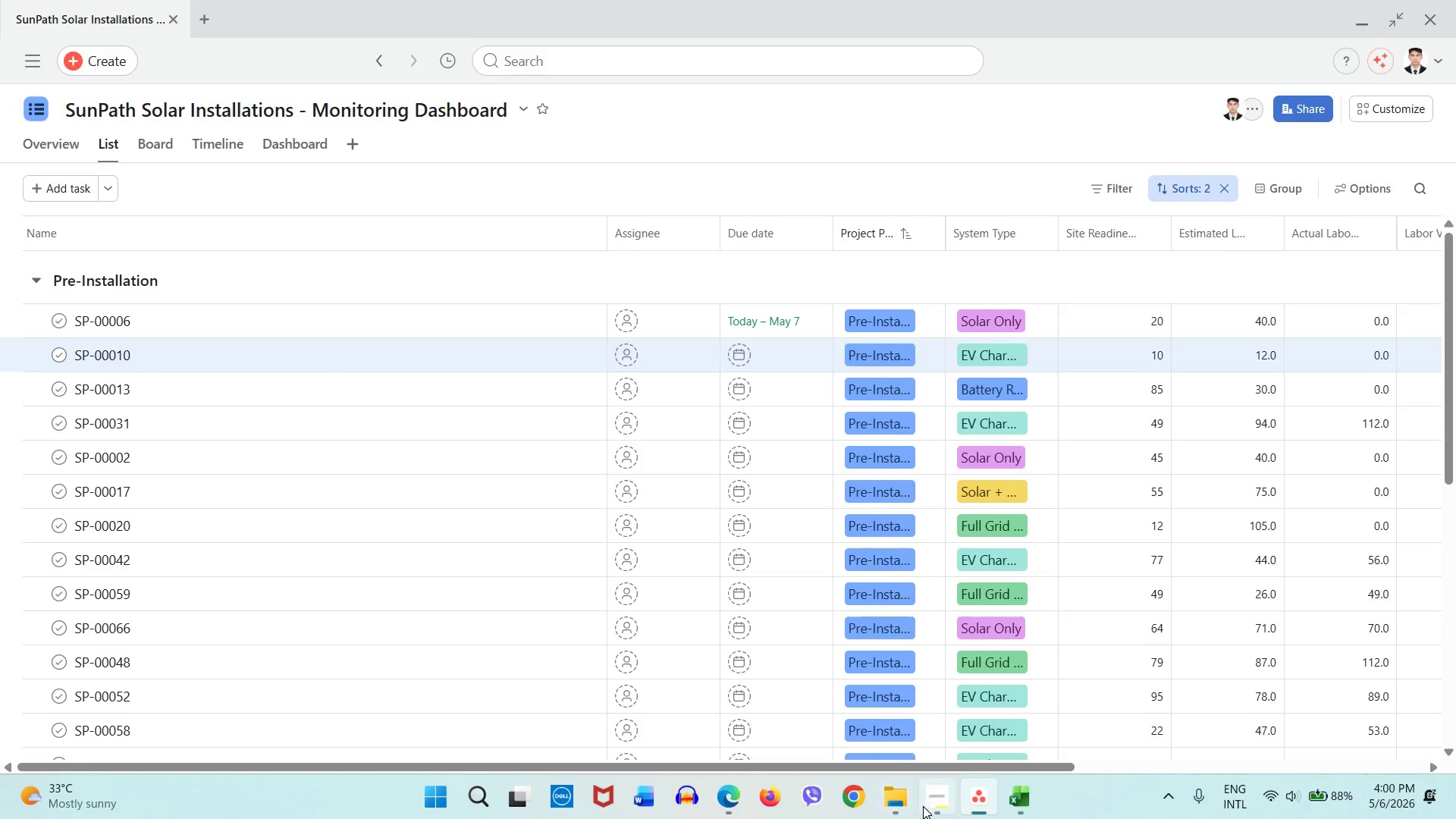 
left_click([928, 805])